 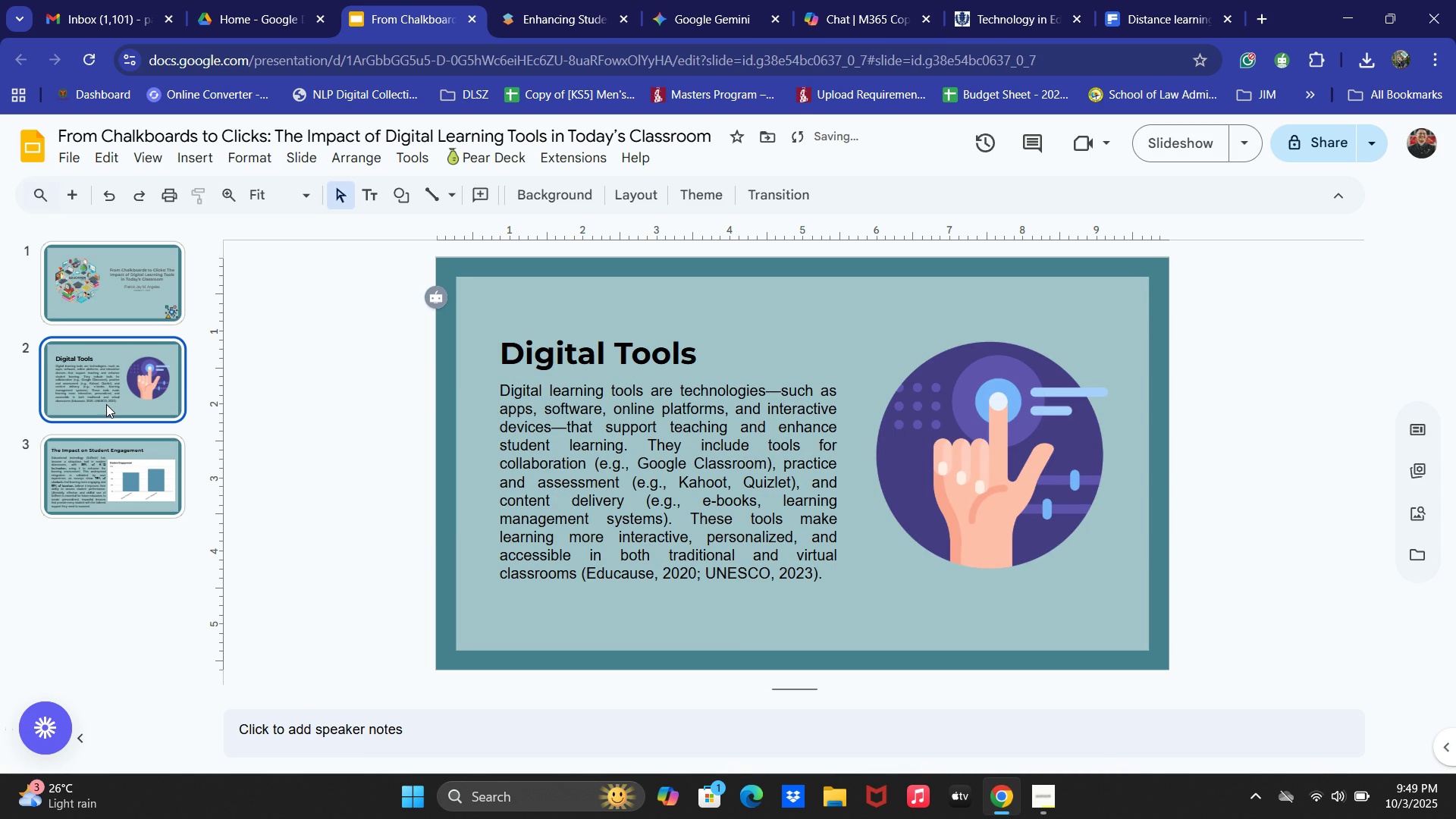 
double_click([93, 488])
 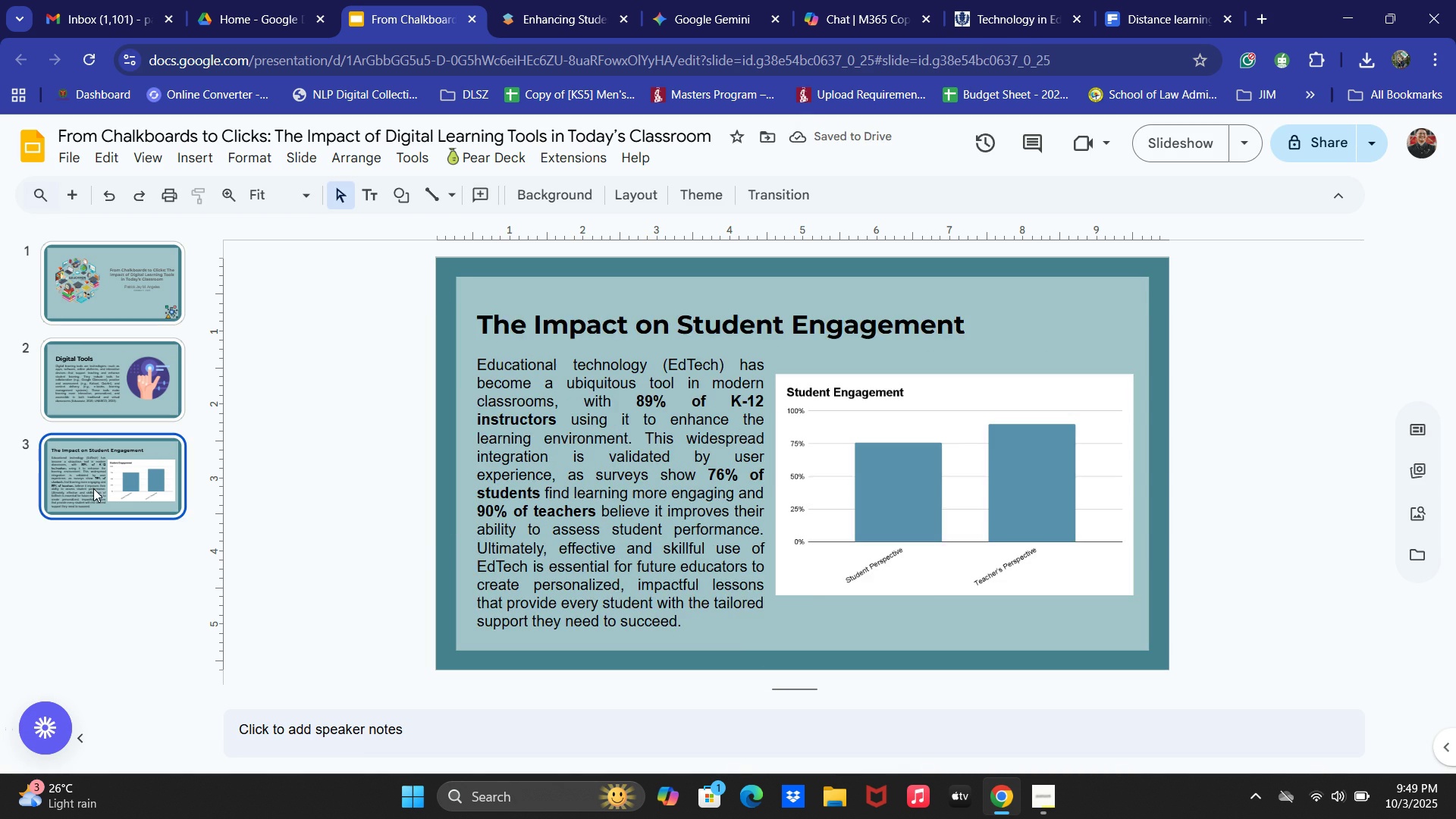 
key(Control+ControlLeft)
 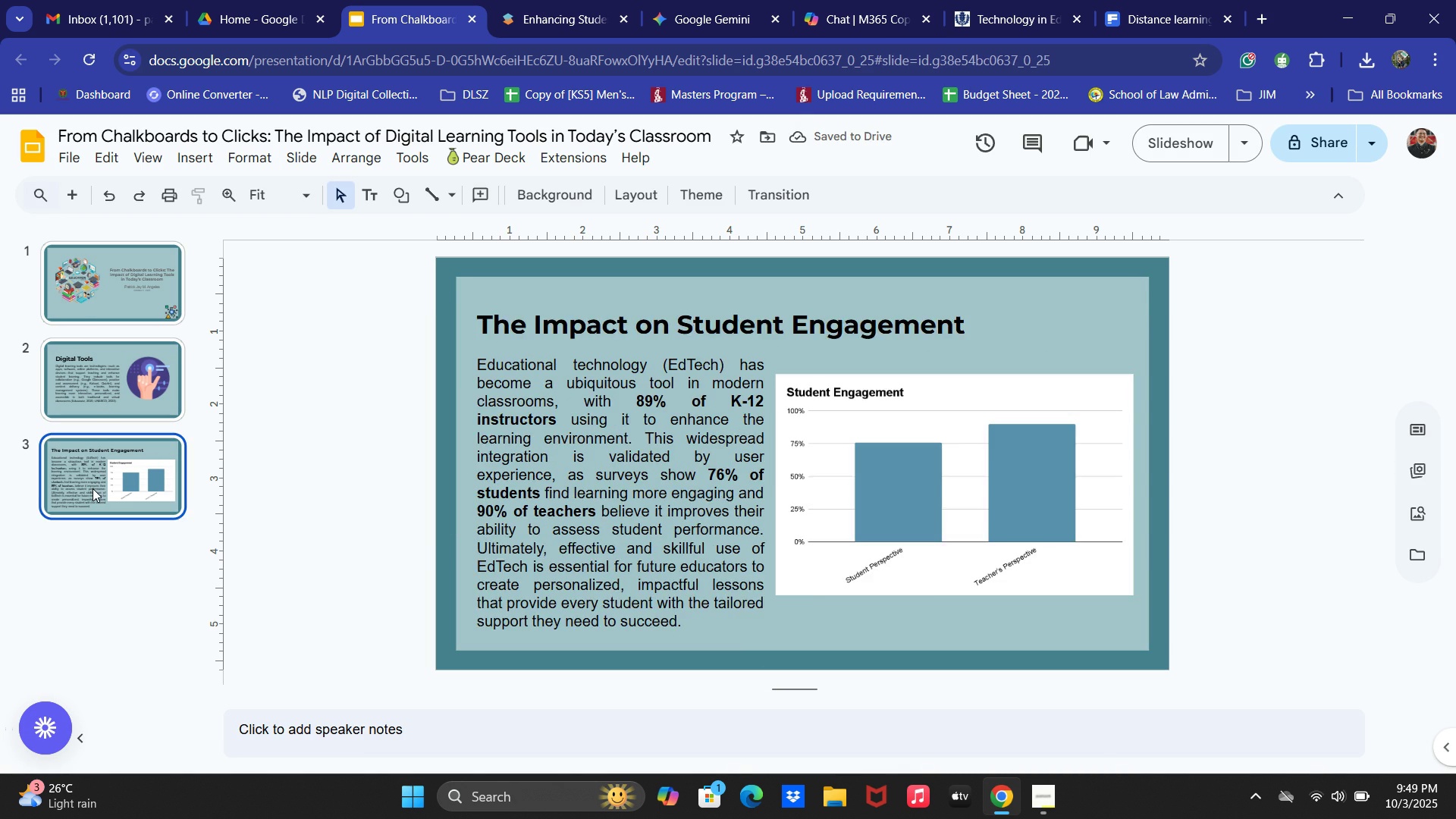 
key(Control+V)
 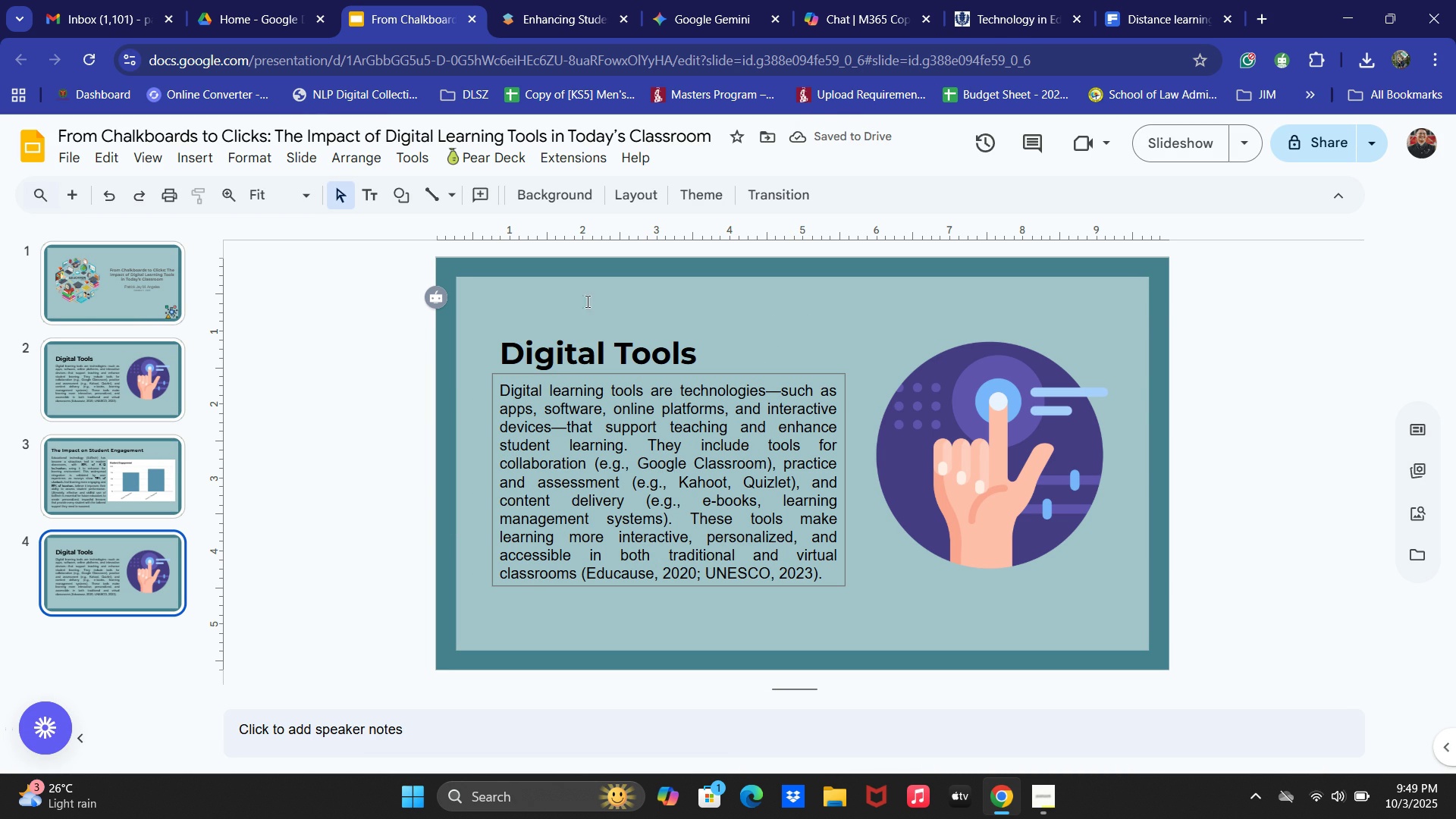 
wait(6.17)
 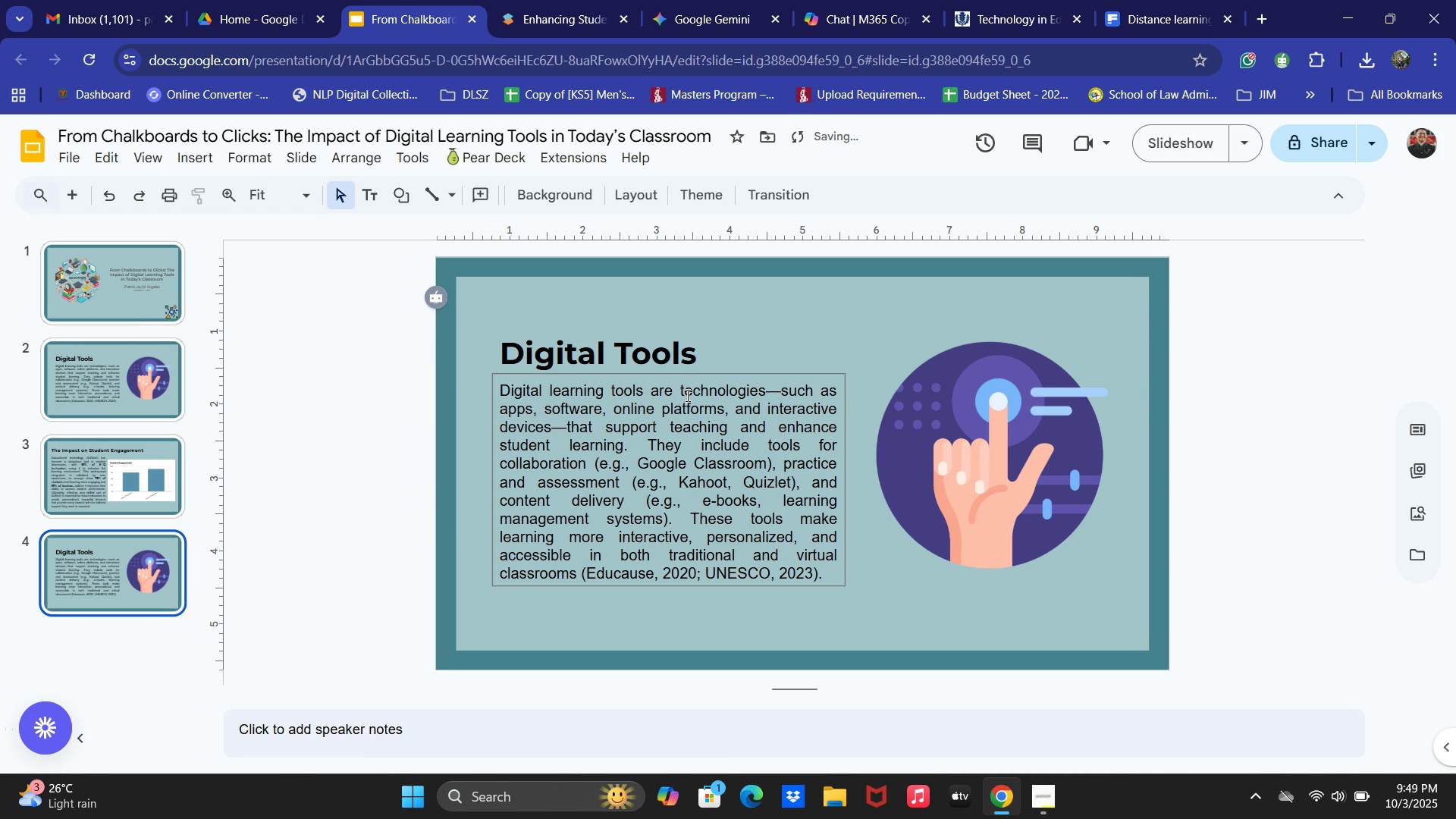 
key(Alt+AltLeft)
 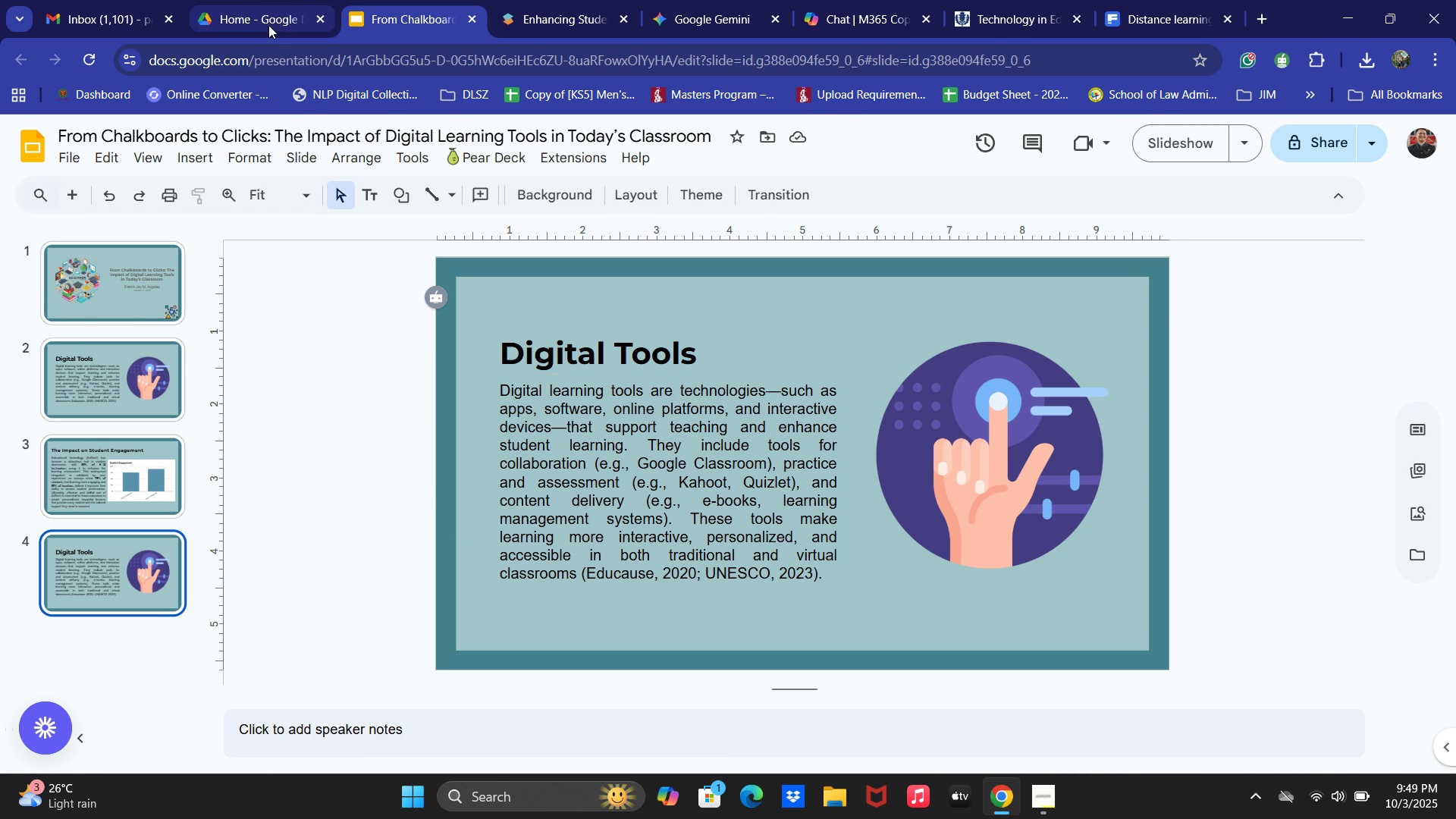 
key(Alt+Tab)